 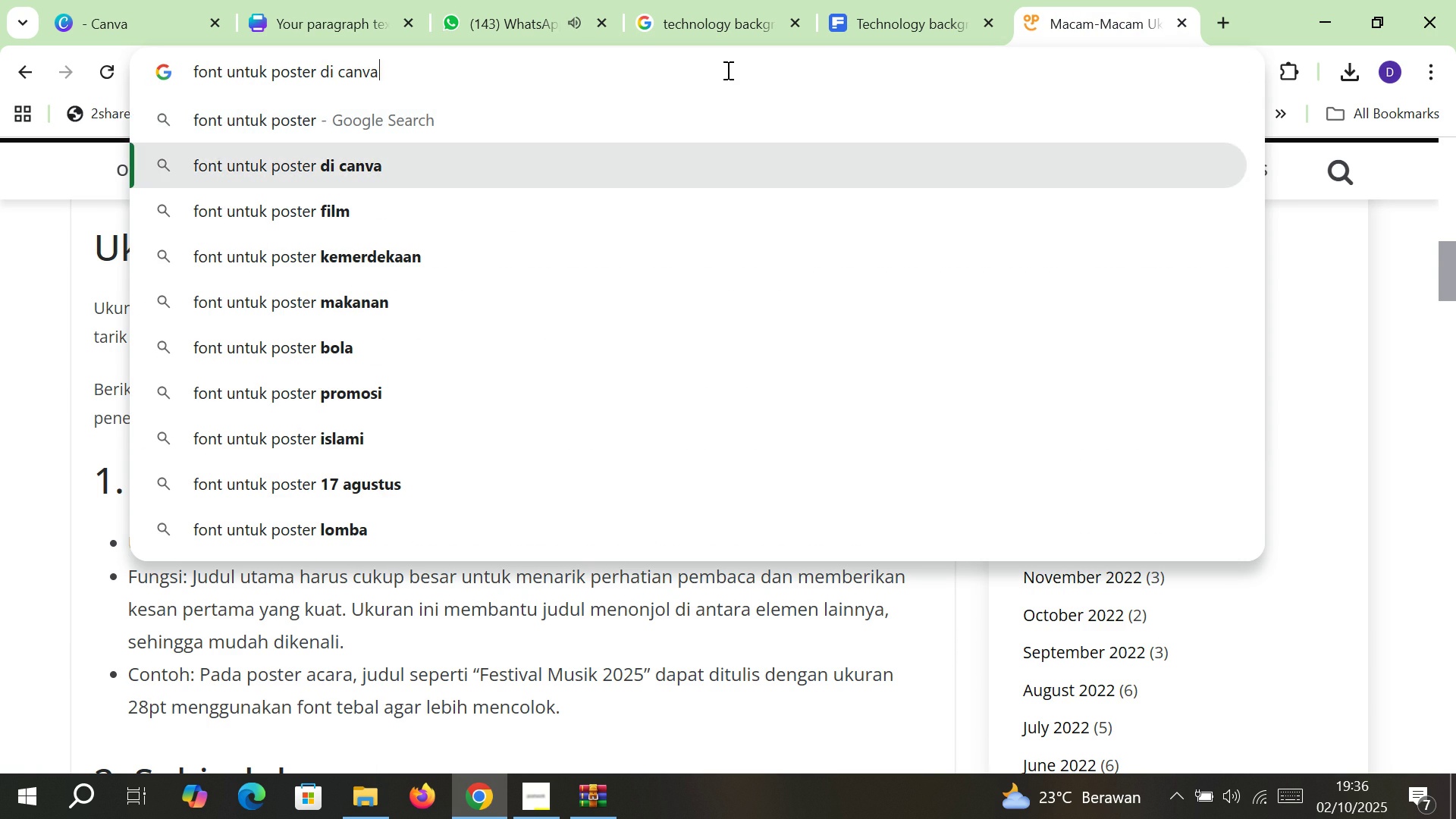 
key(Enter)
 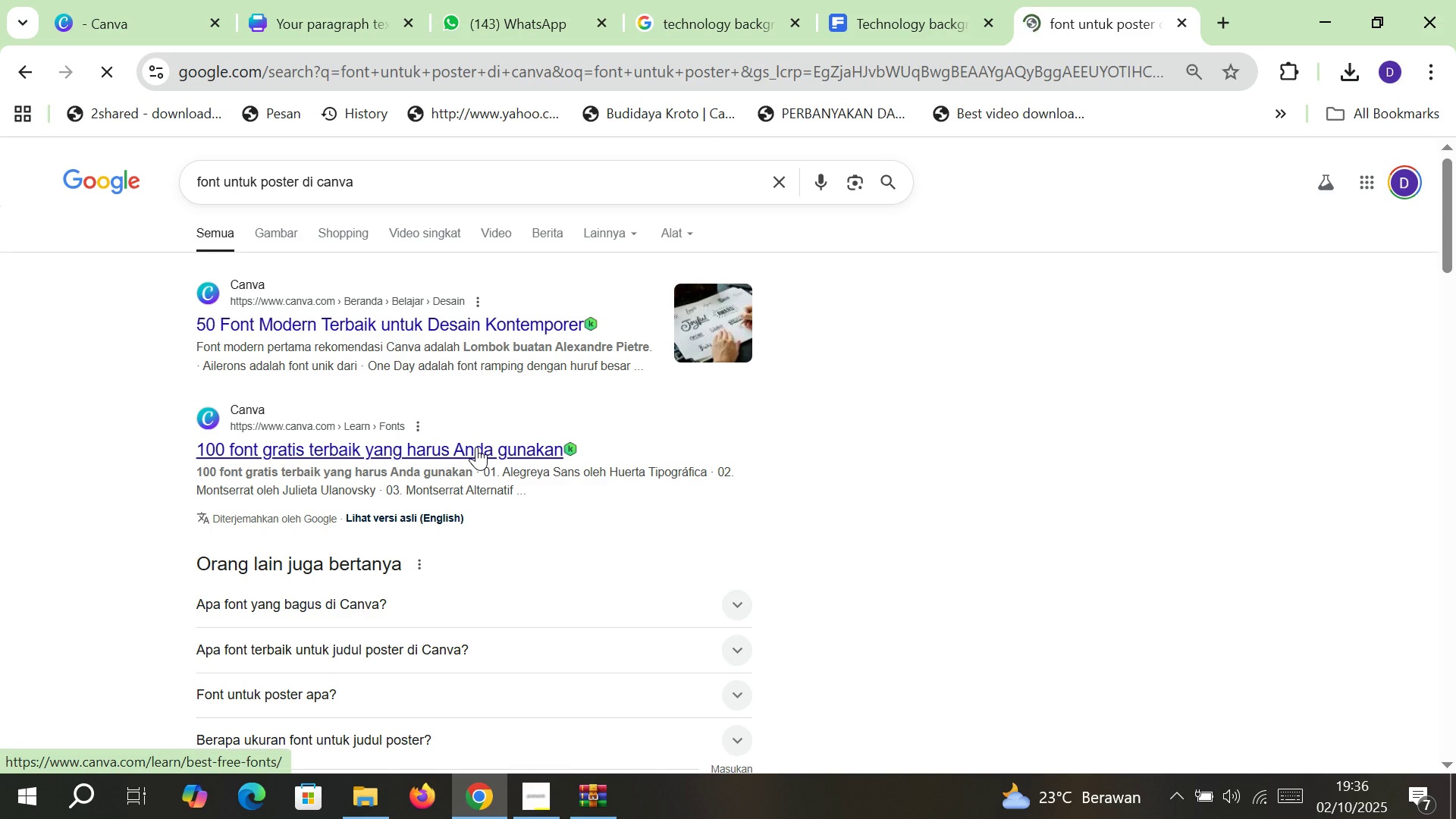 
scroll: coordinate [476, 447], scroll_direction: down, amount: 2.0
 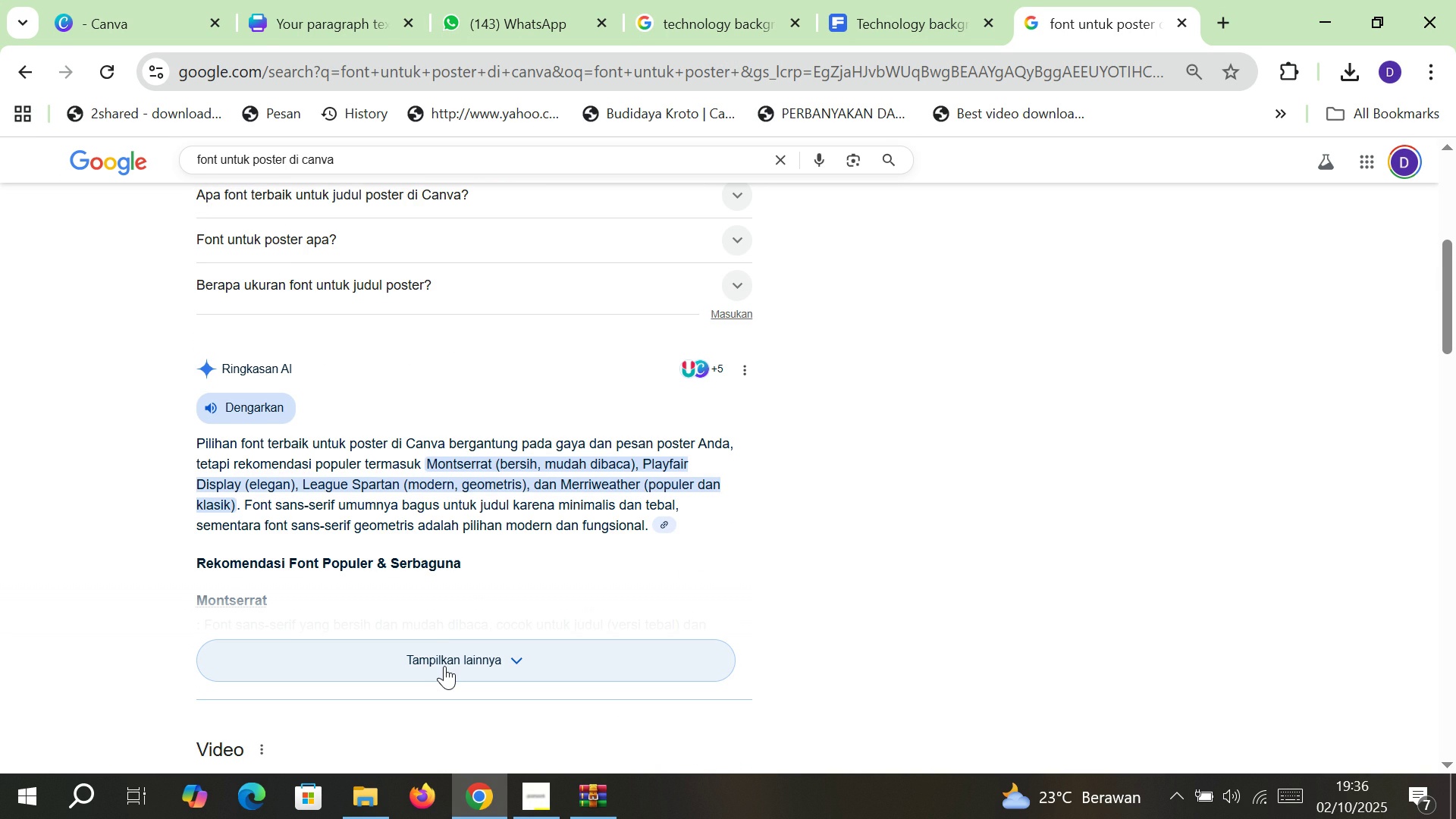 
wait(6.39)
 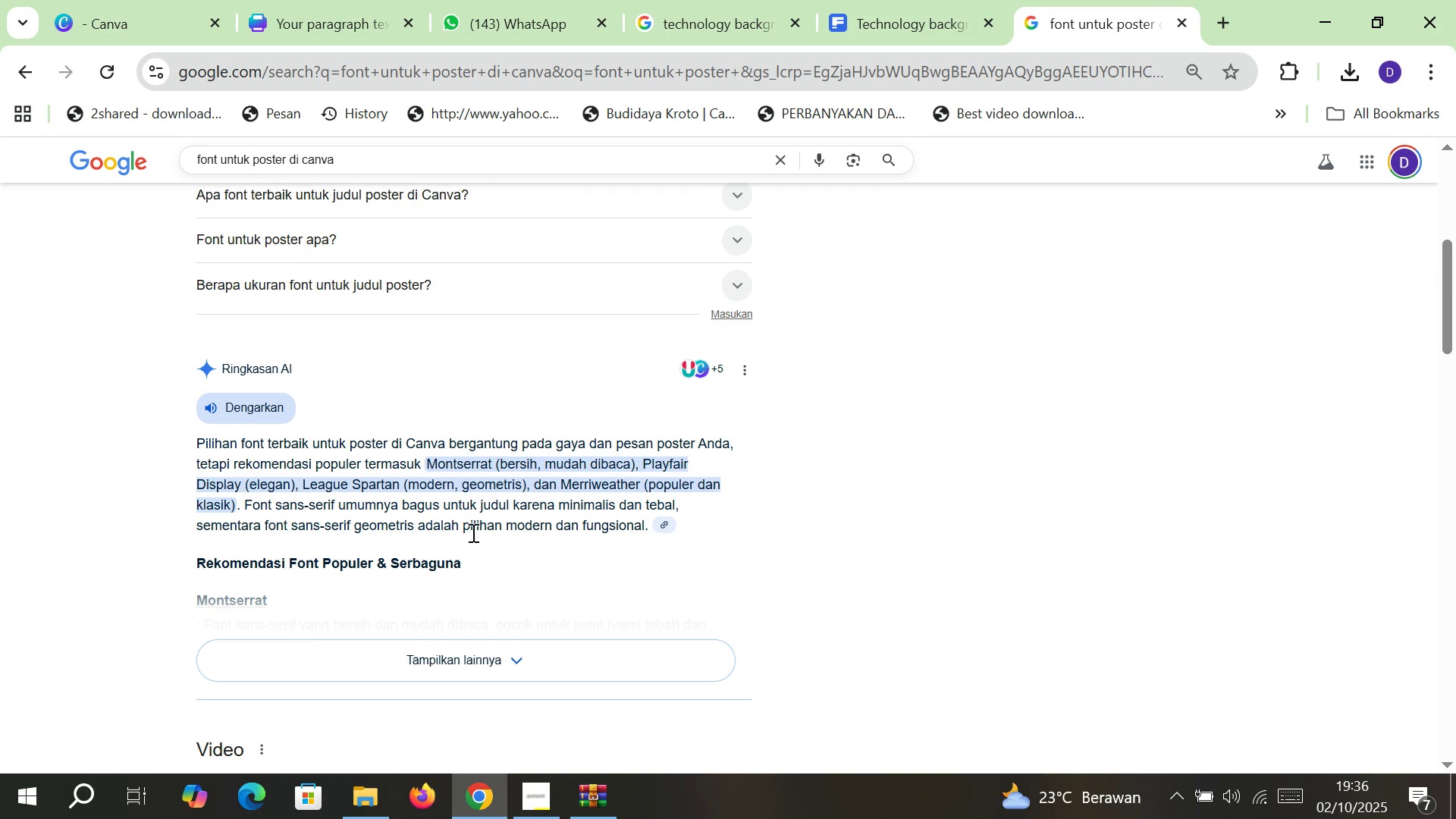 
left_click([444, 666])
 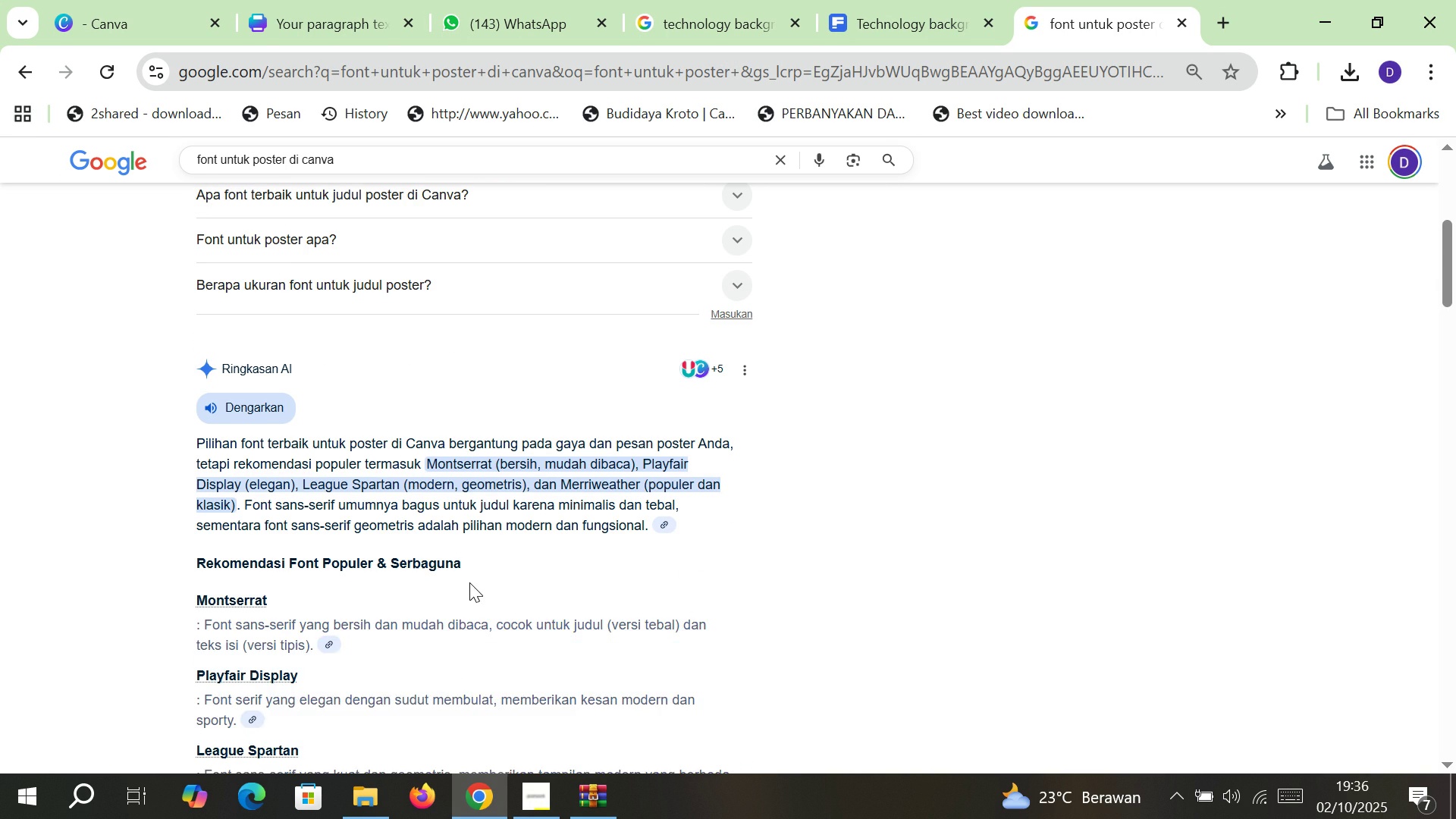 
scroll: coordinate [469, 582], scroll_direction: down, amount: 3.0
 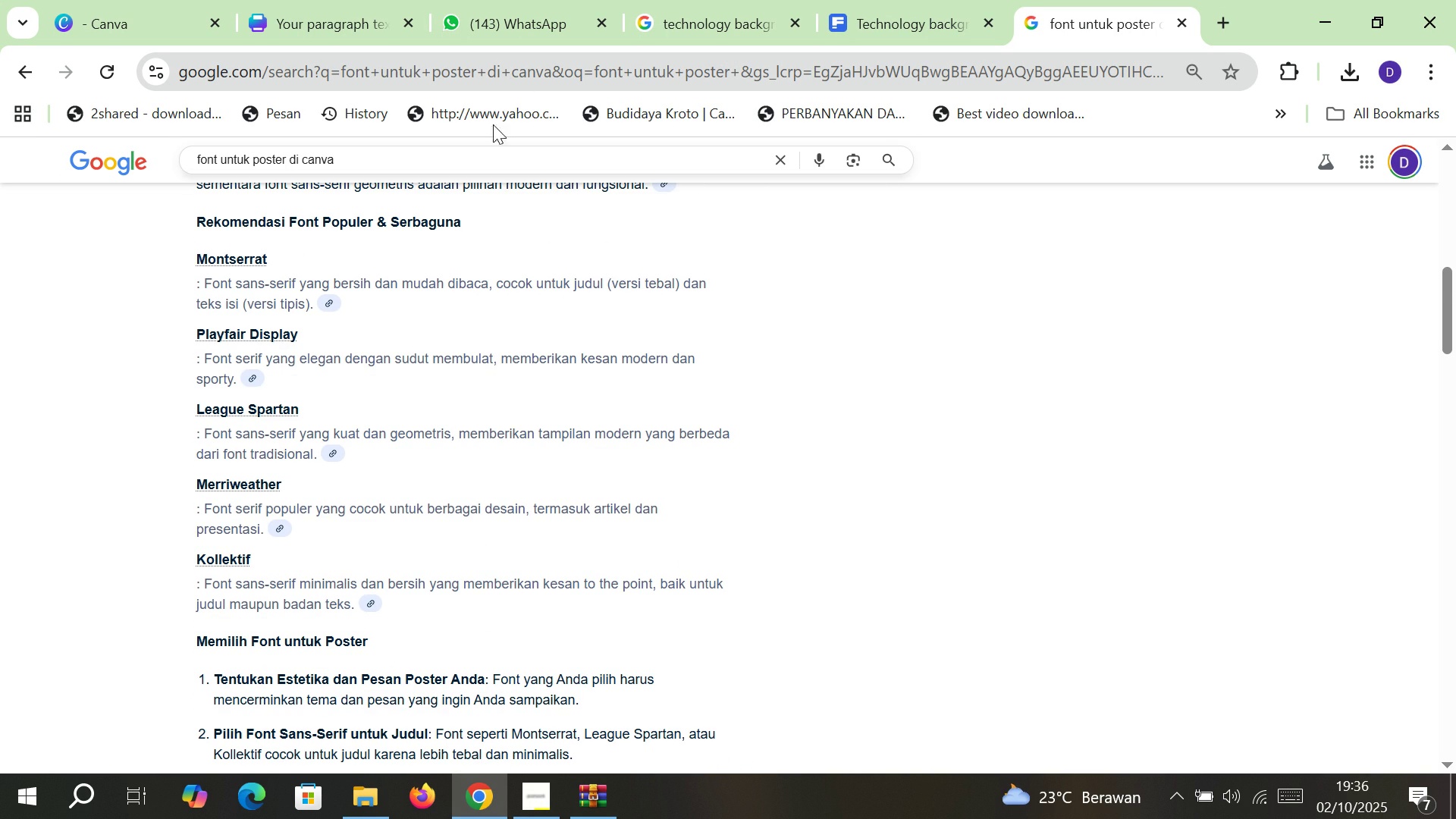 
left_click([896, 0])
 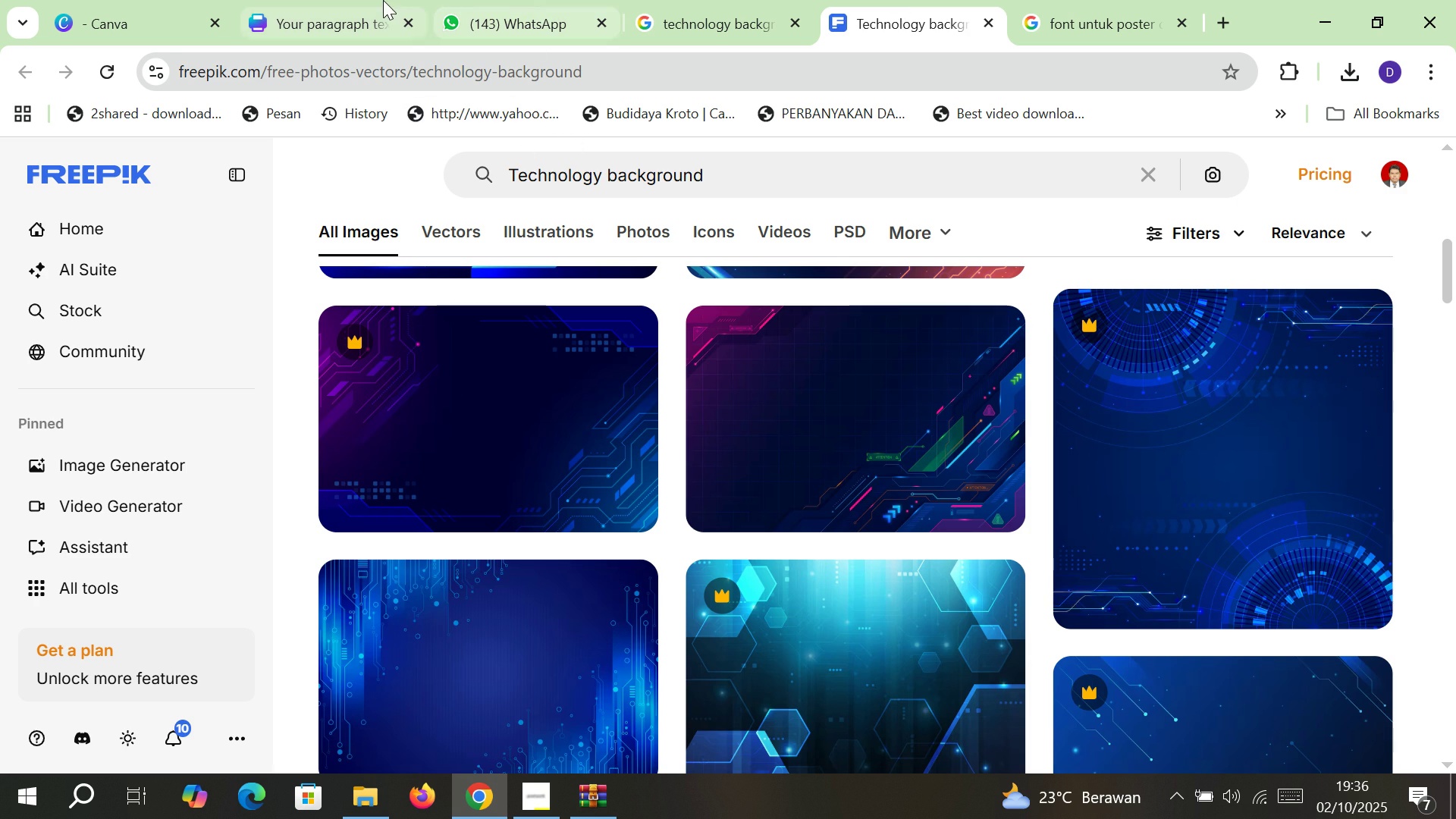 
left_click([382, 0])
 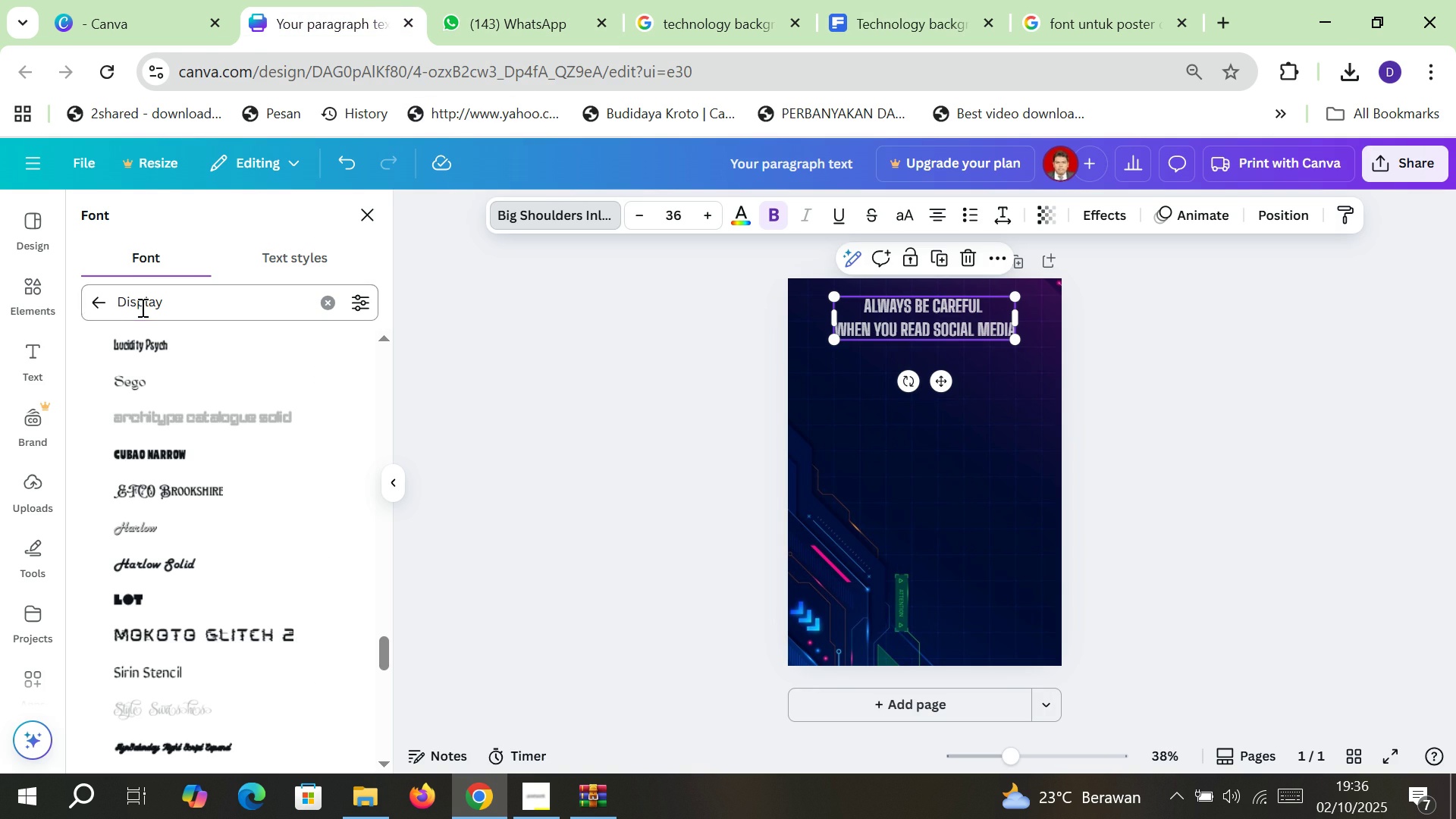 
left_click([141, 307])
 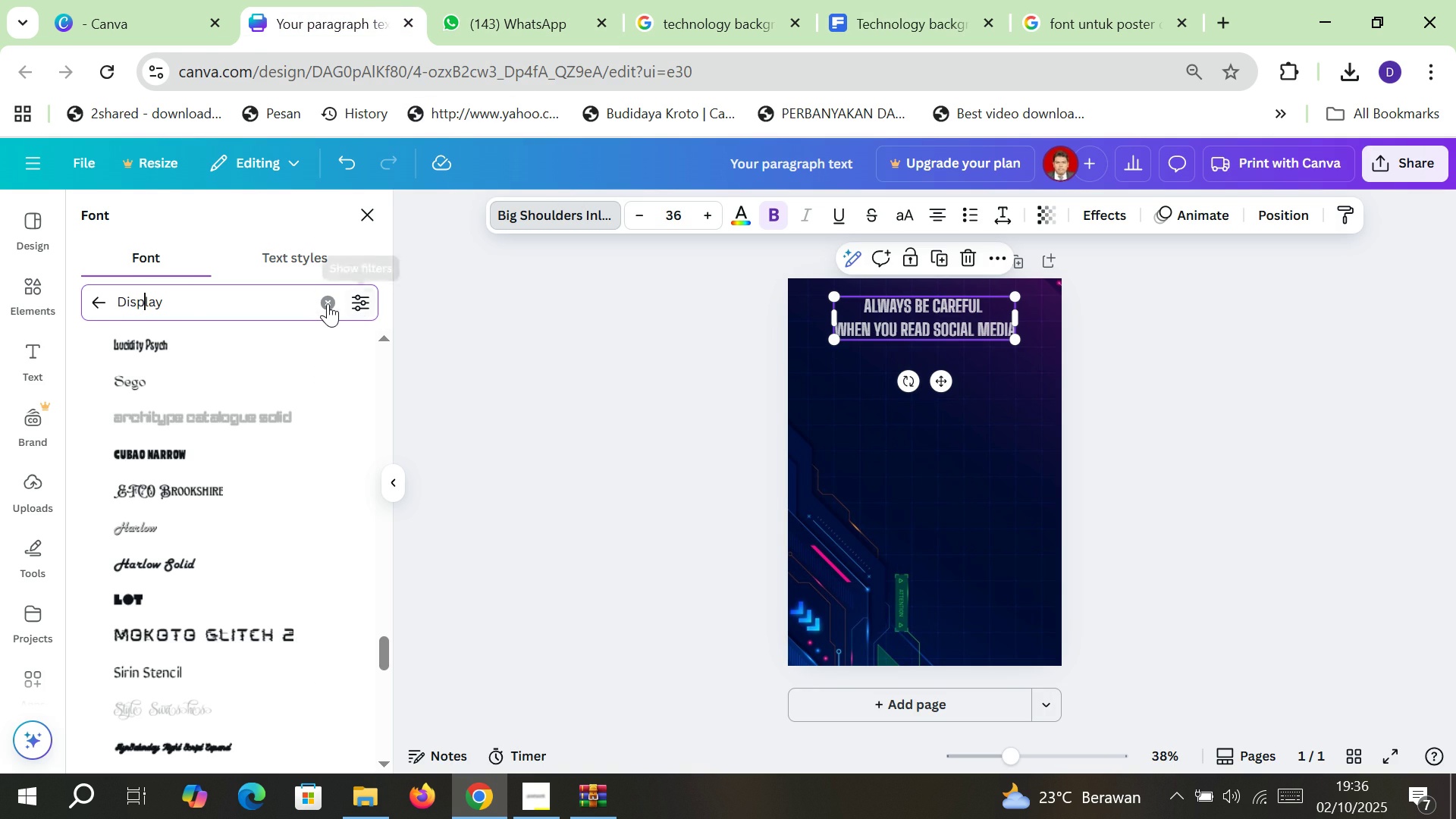 
left_click([325, 303])
 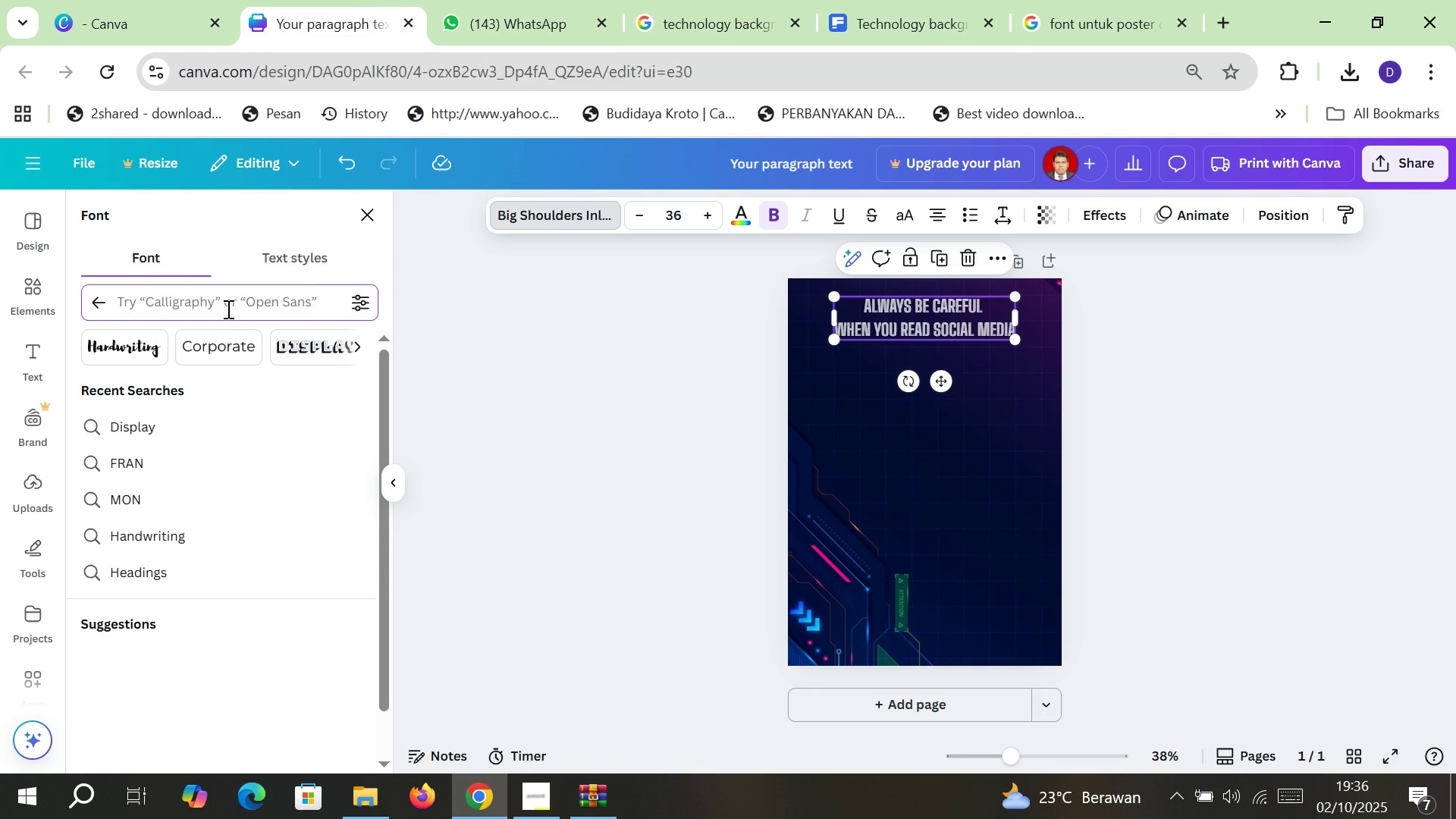 
left_click([227, 309])
 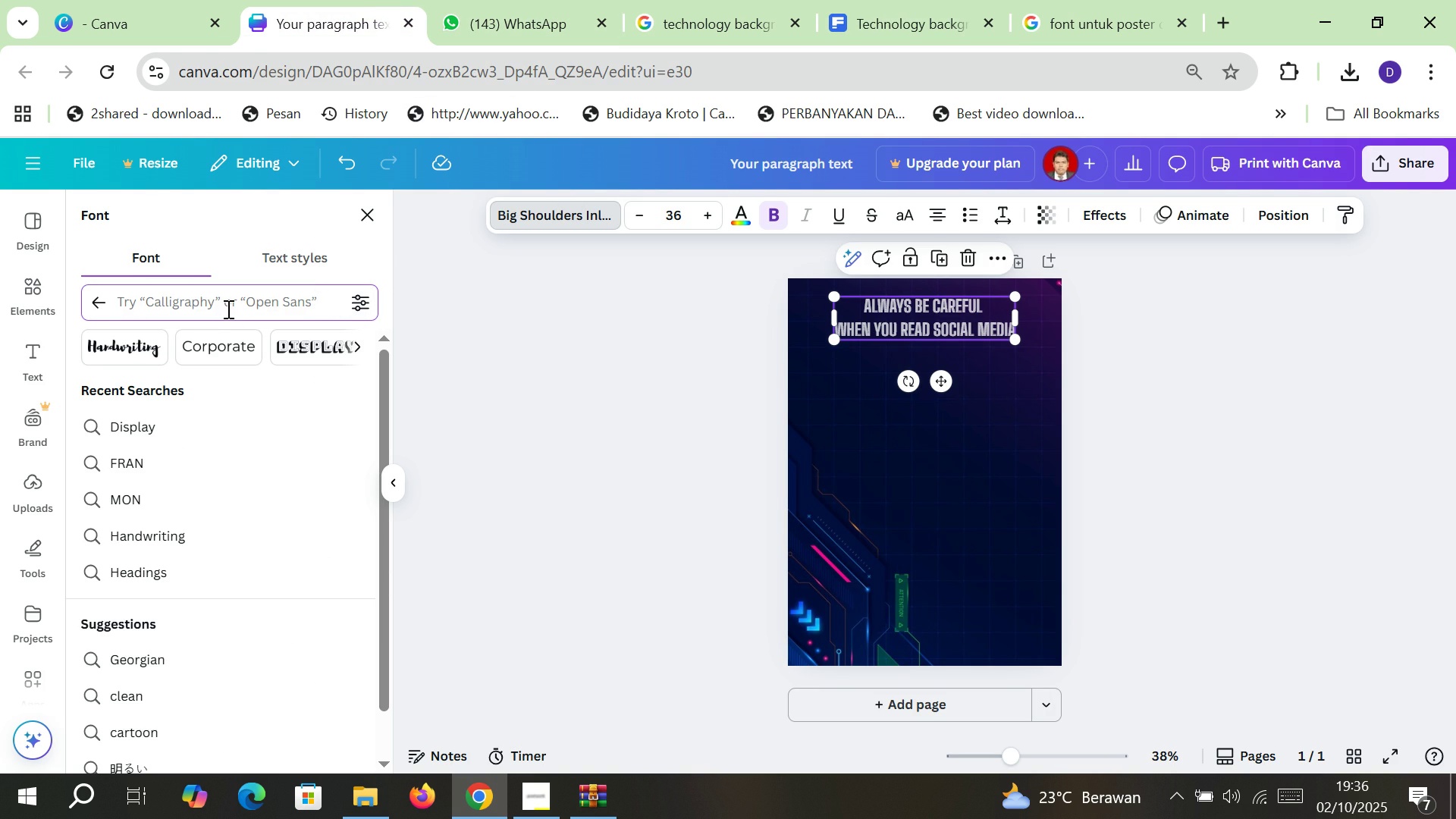 
type(leaqgue)
key(Backspace)
key(Backspace)
key(Backspace)
key(Backspace)
type(gue)
 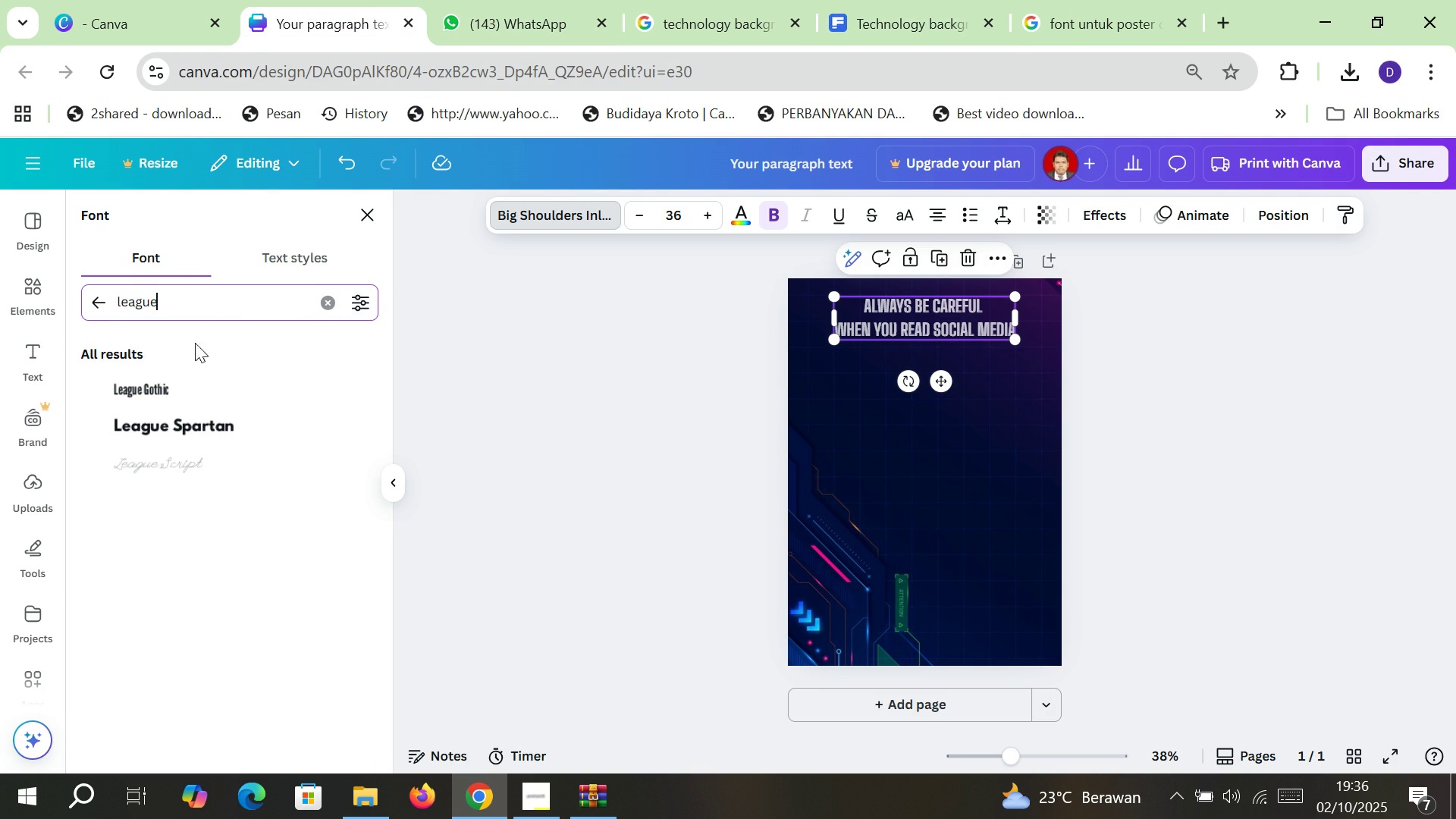 
left_click([196, 422])
 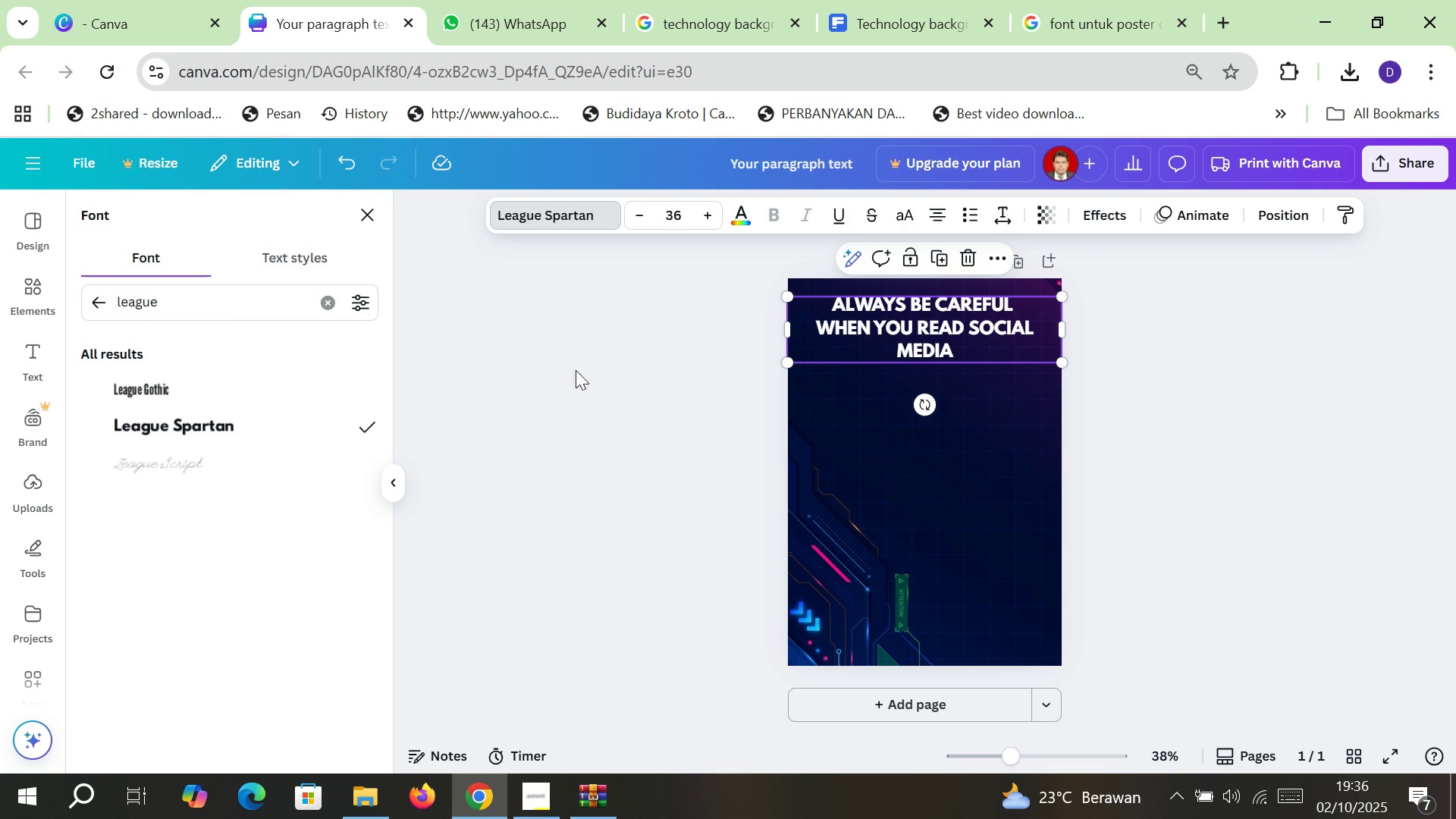 
left_click([597, 358])
 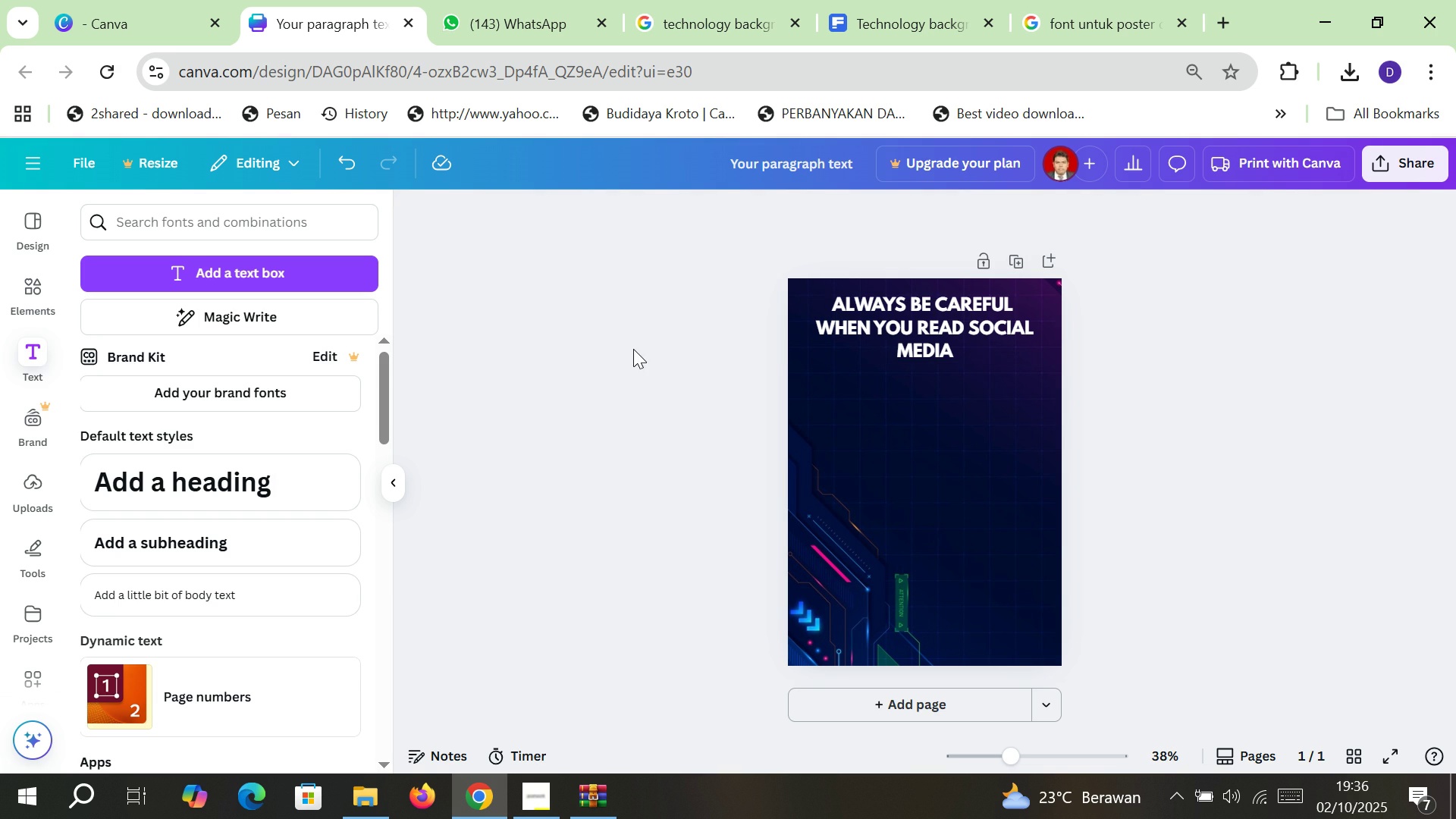 
left_click([633, 349])
 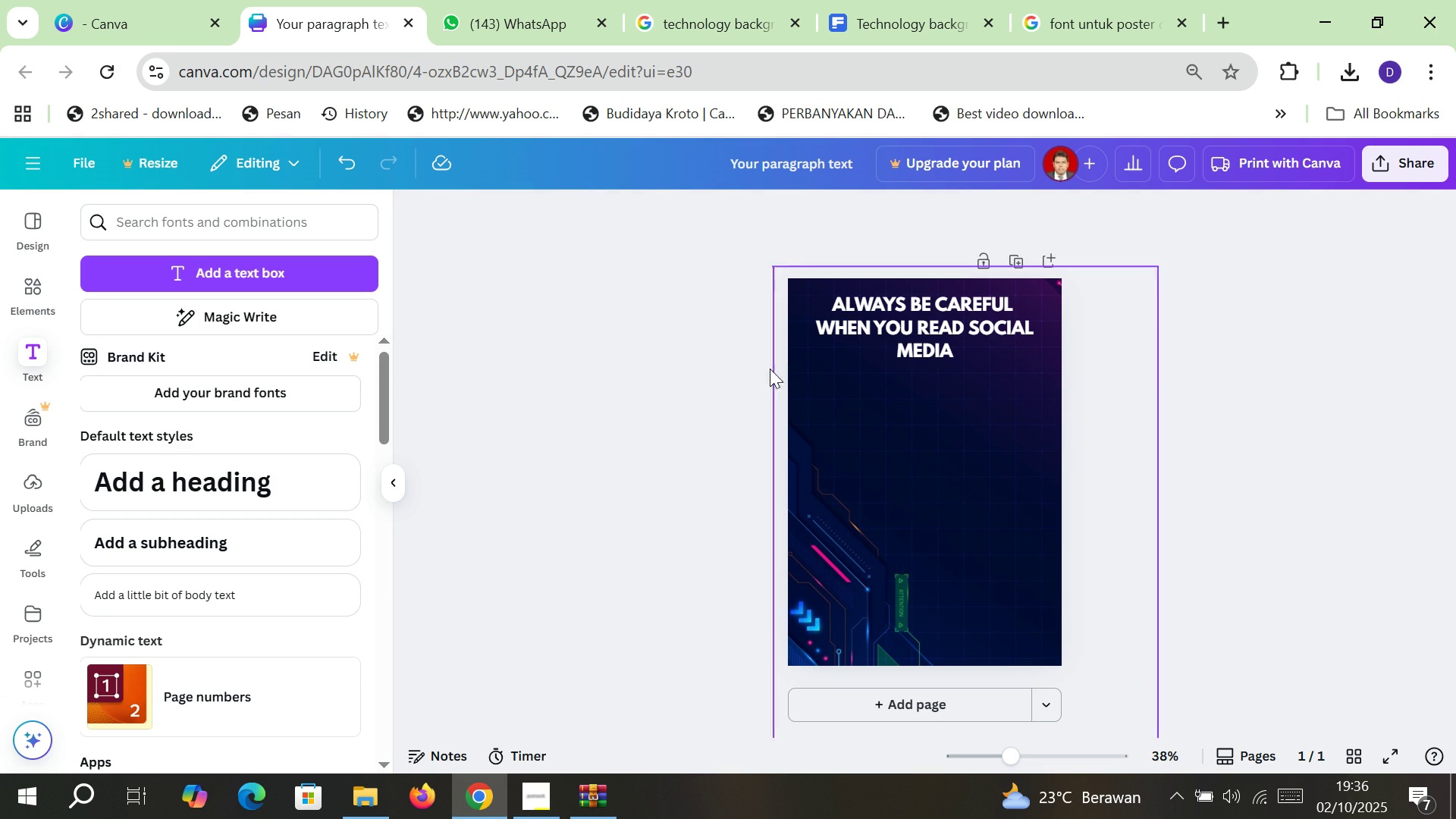 
left_click([695, 386])
 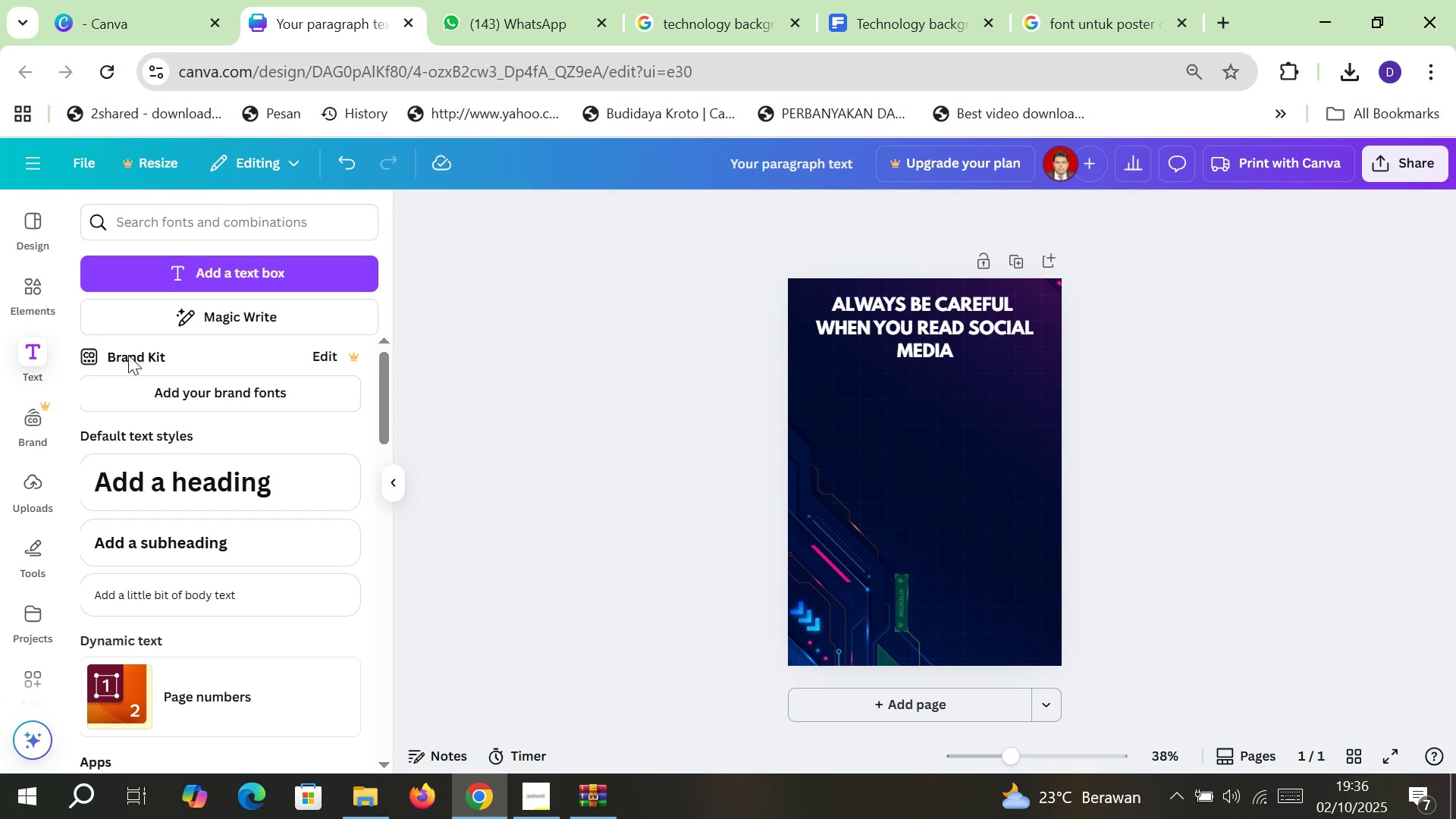 
mouse_move([30, 325])
 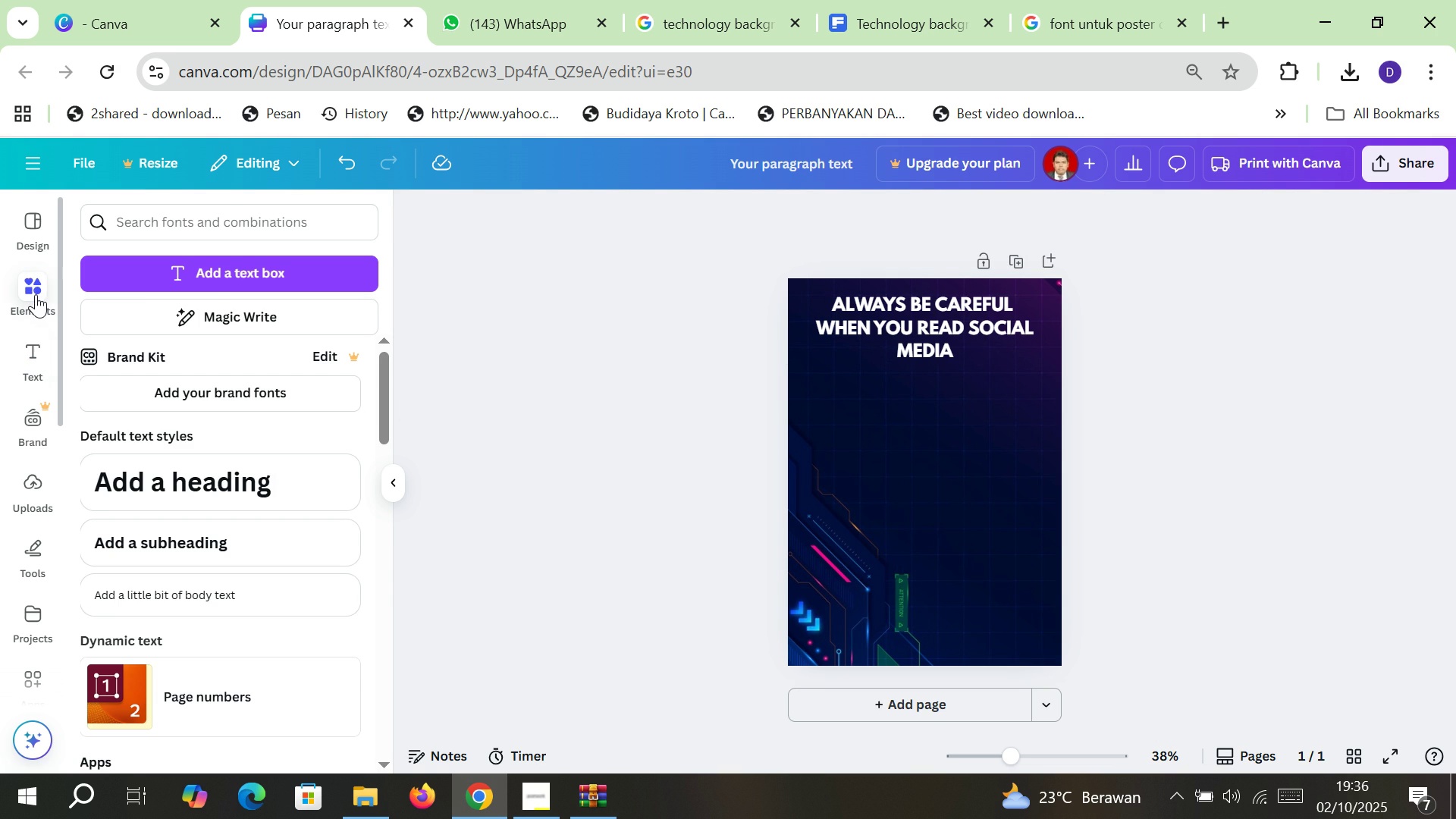 
left_click([36, 294])
 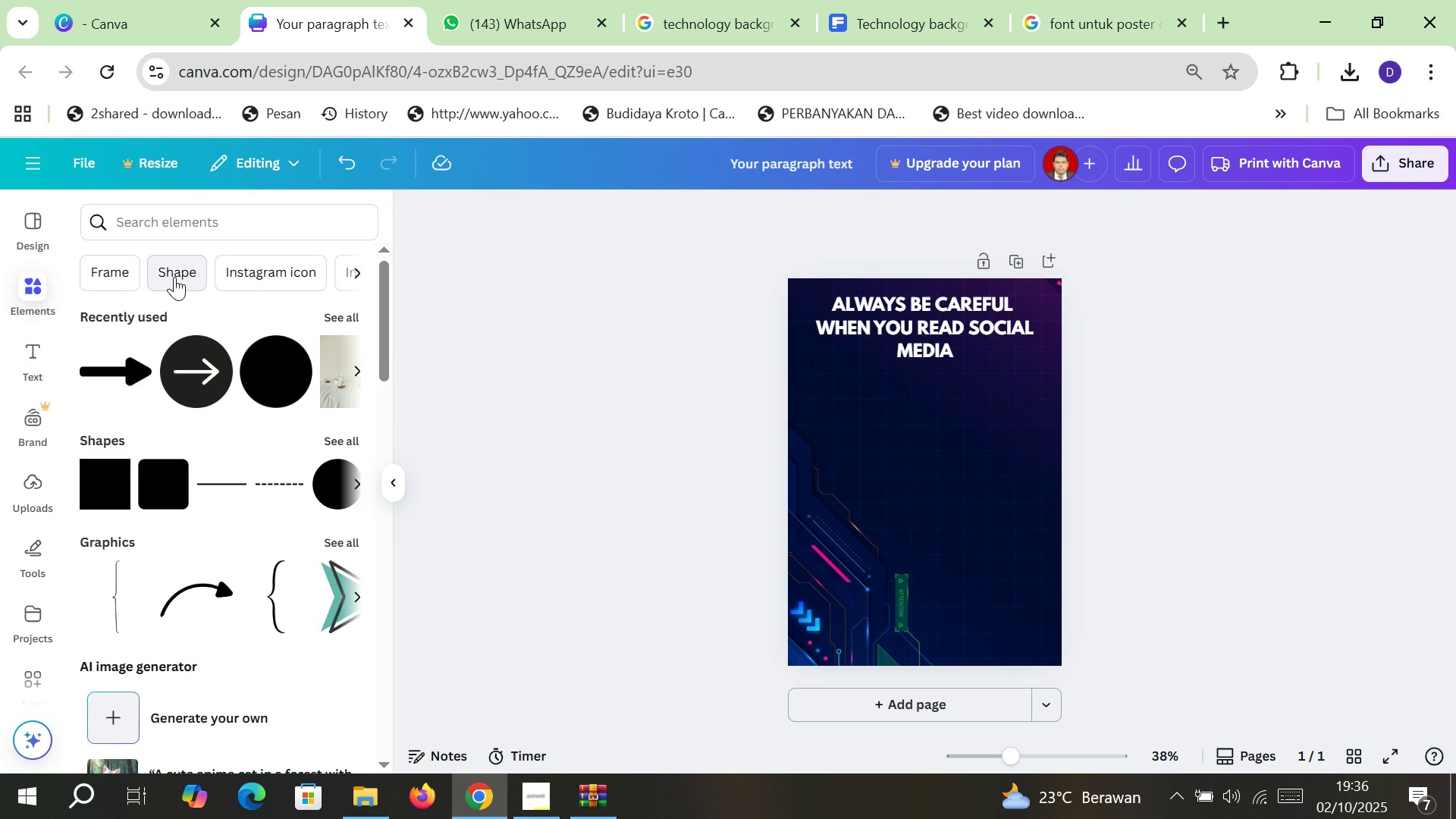 
left_click([174, 277])
 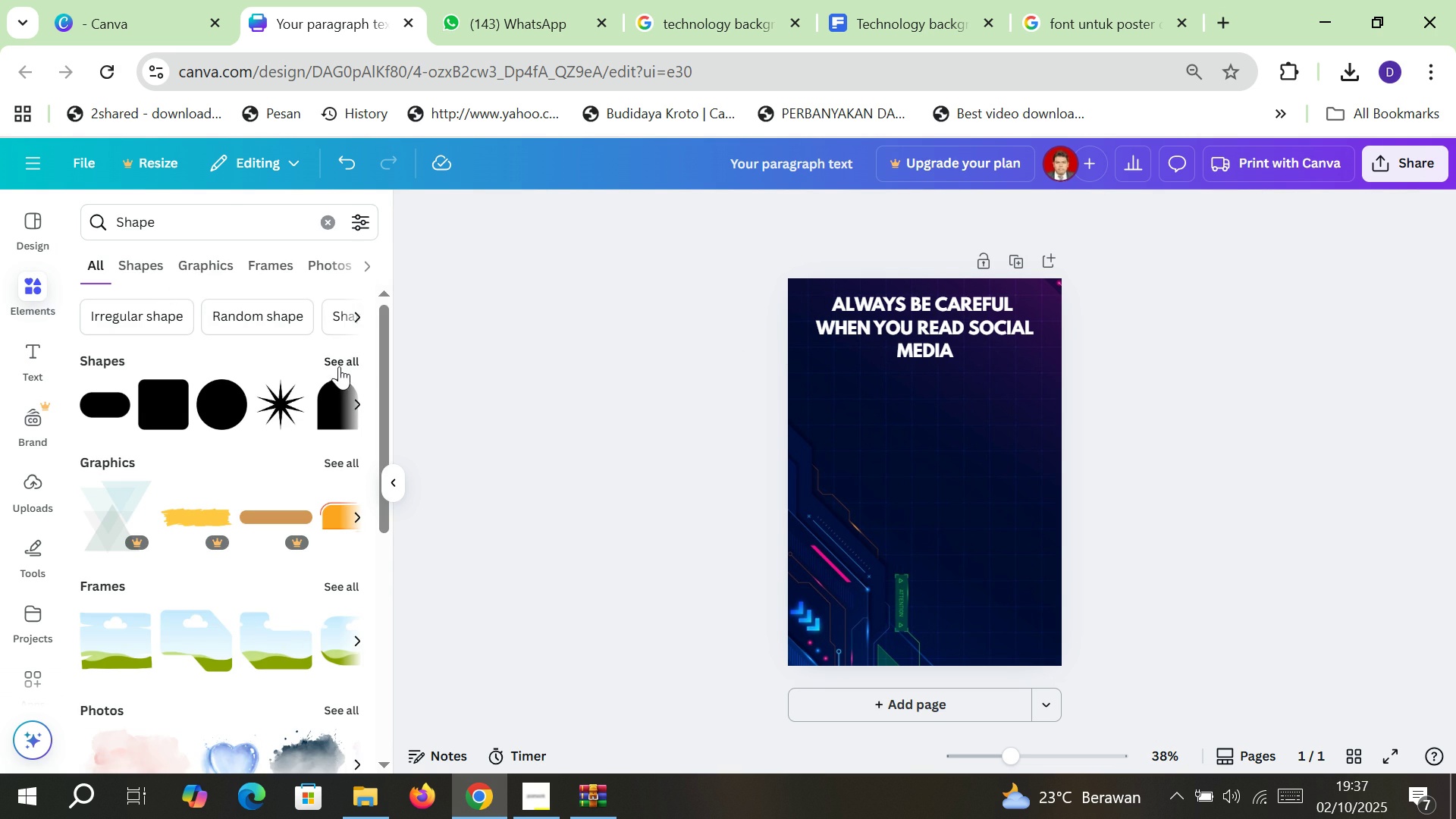 
left_click([342, 361])
 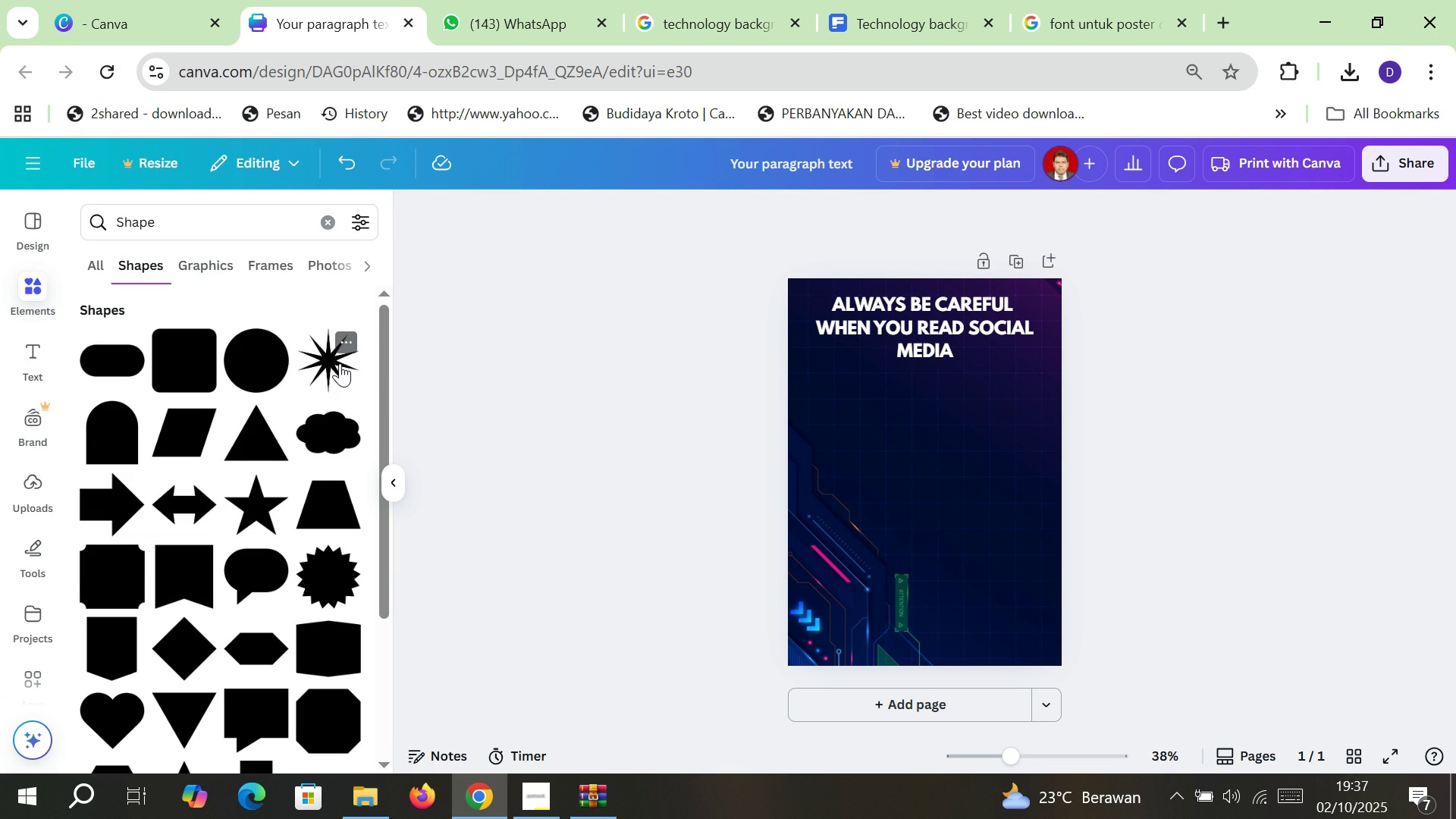 
scroll: coordinate [281, 510], scroll_direction: down, amount: 2.0
 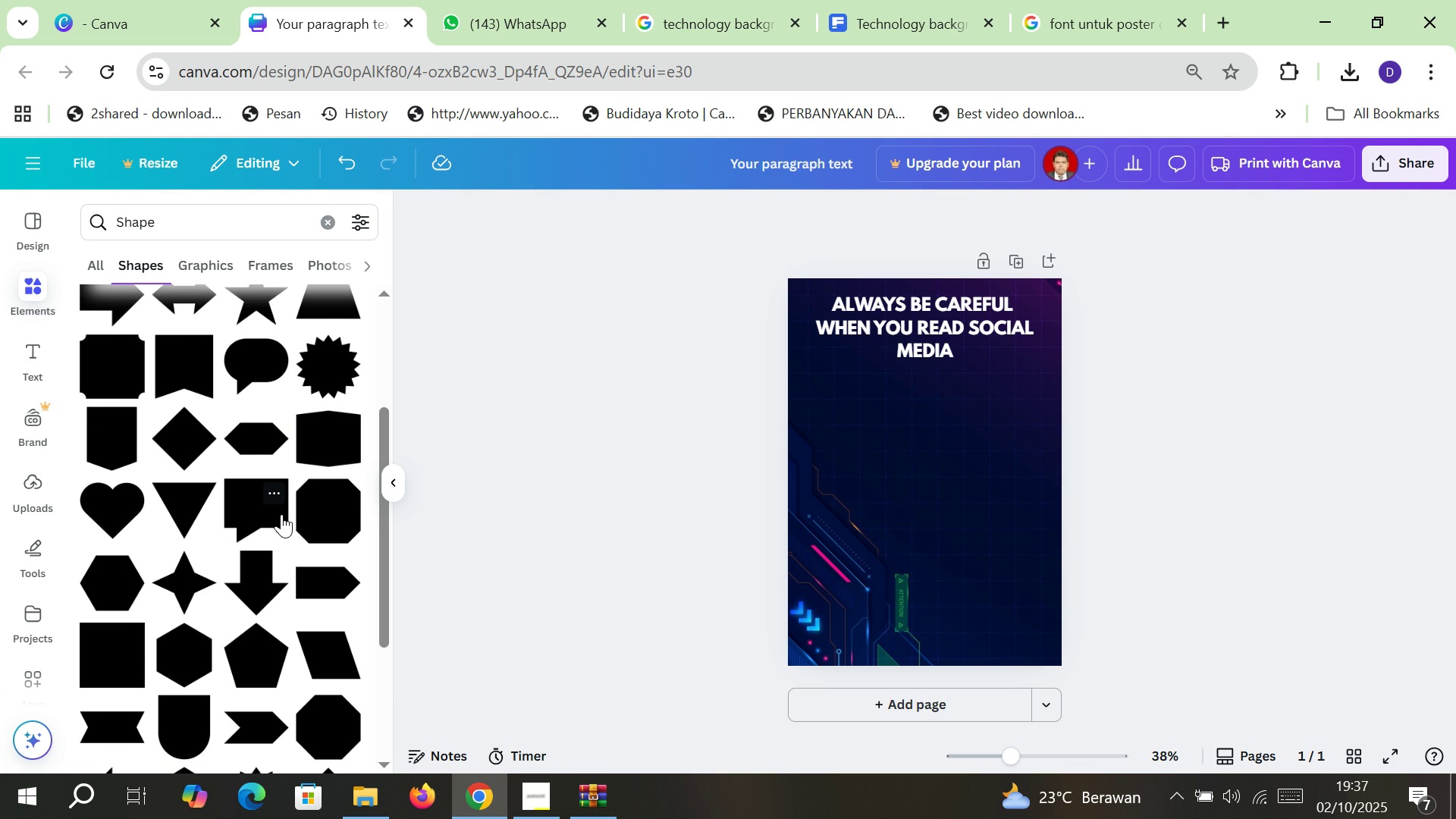 
wait(5.14)
 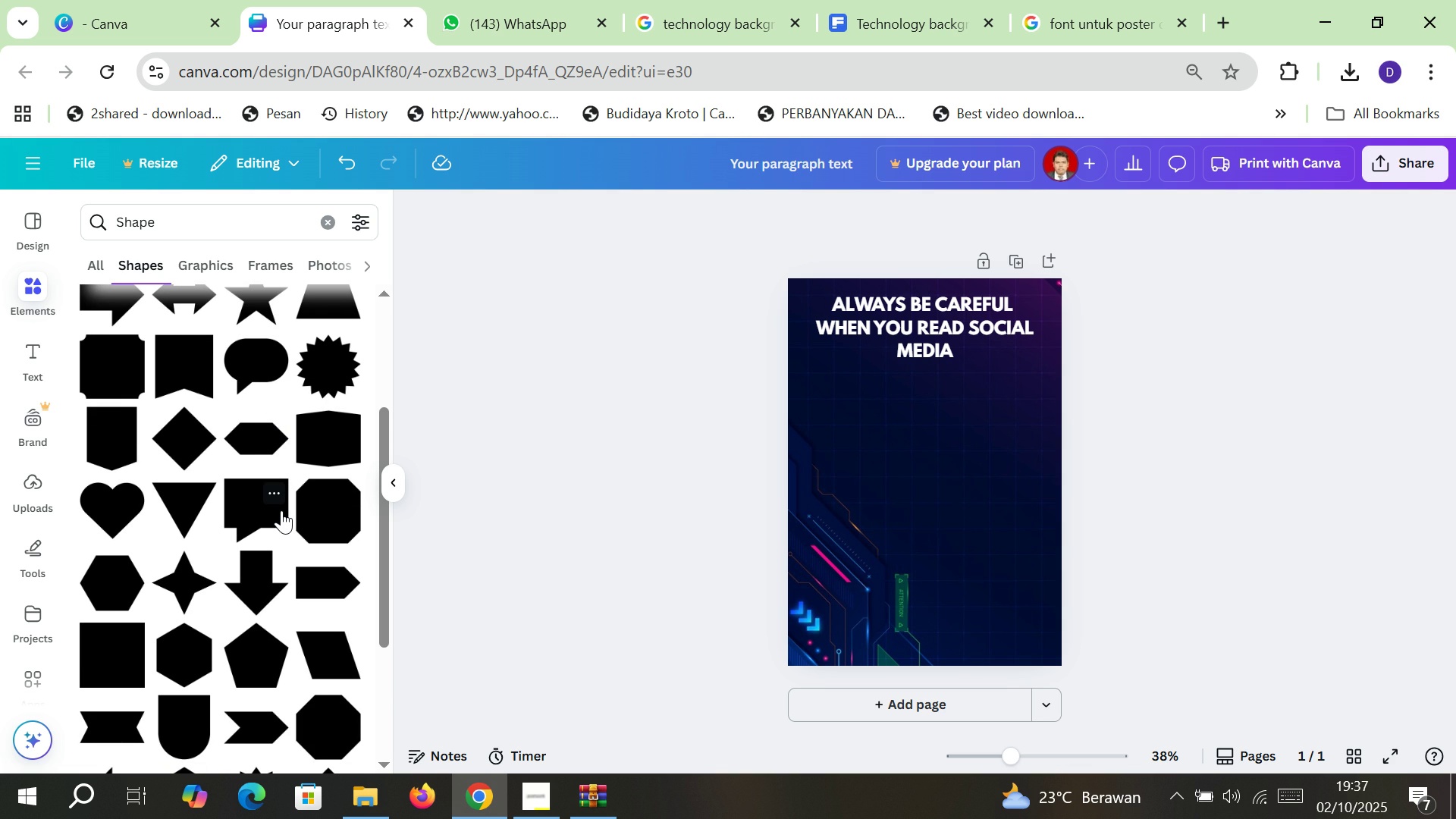 
left_click([322, 570])